 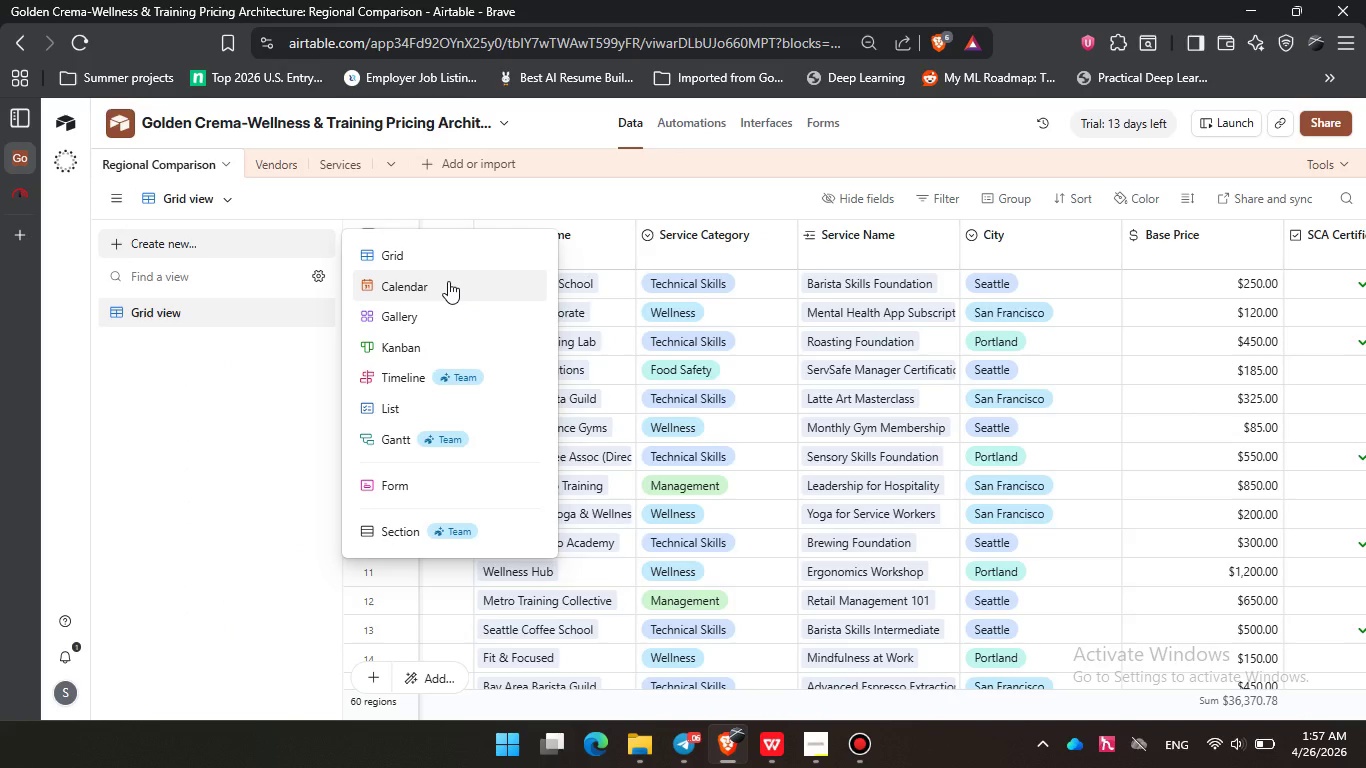 
left_click([450, 311])
 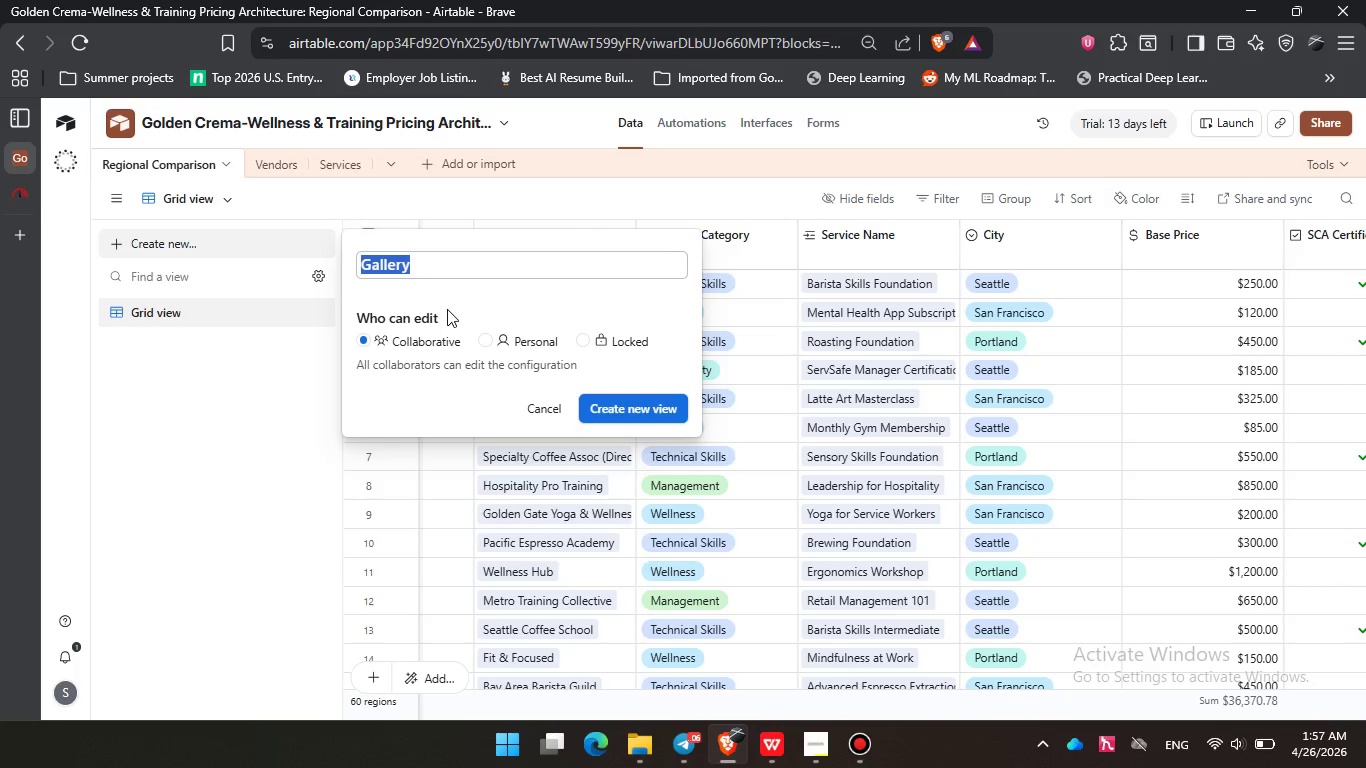 
left_click([446, 269])
 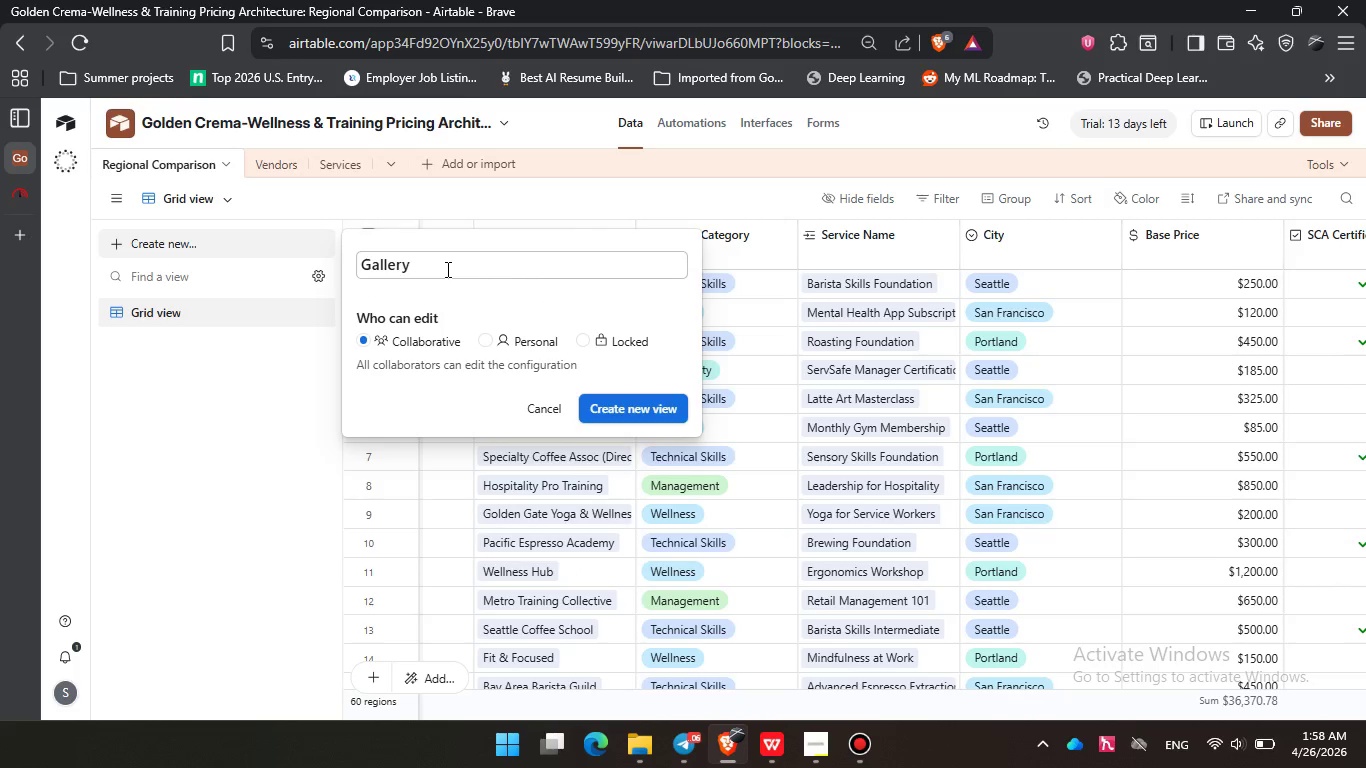 
type( View)
 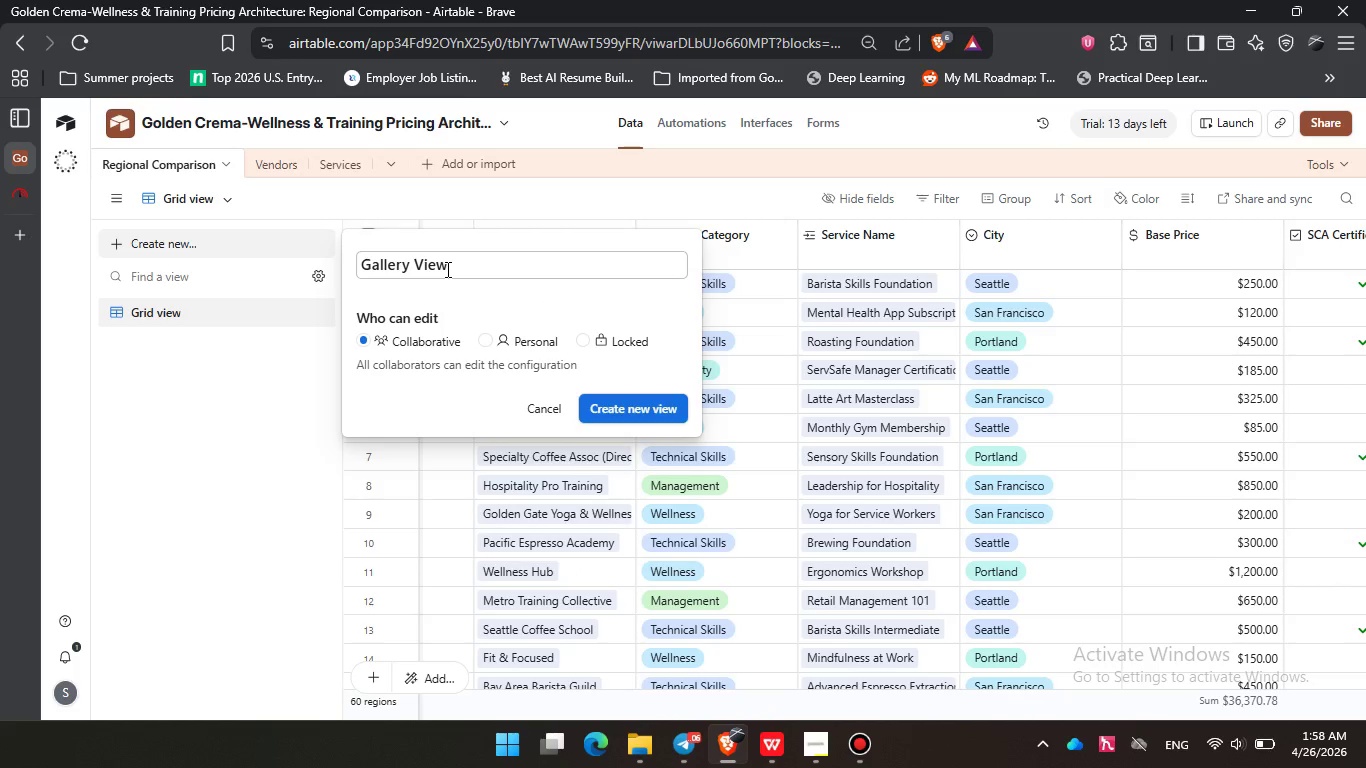 
key(Enter)
 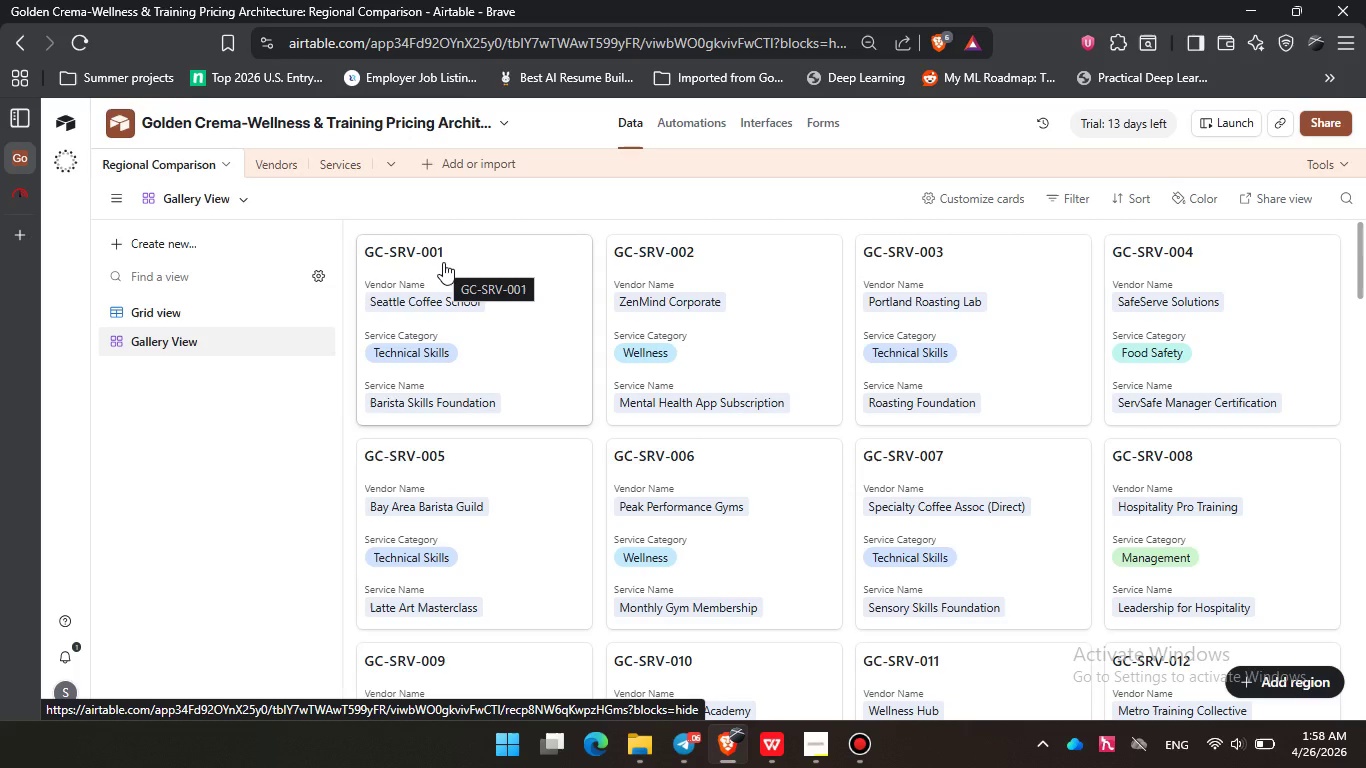 
wait(25.27)
 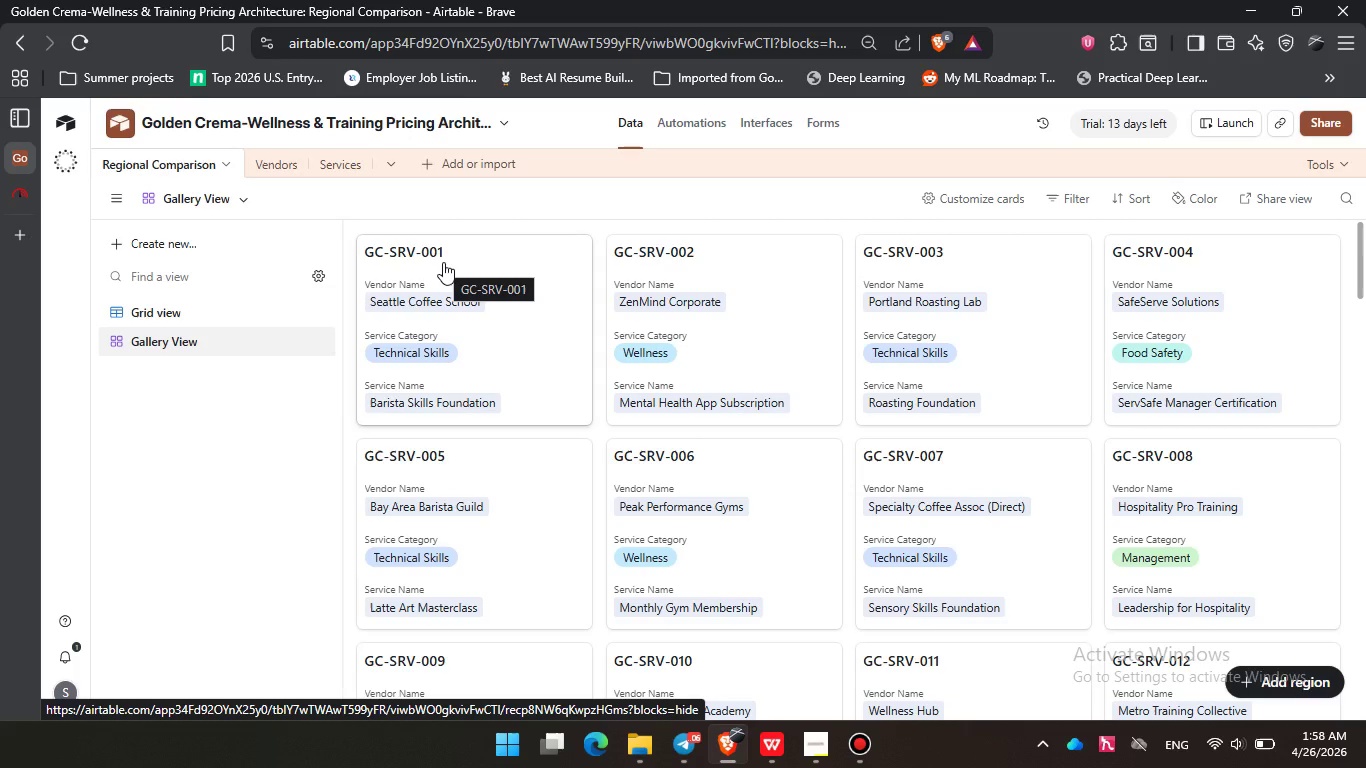 
left_click([822, 754])